 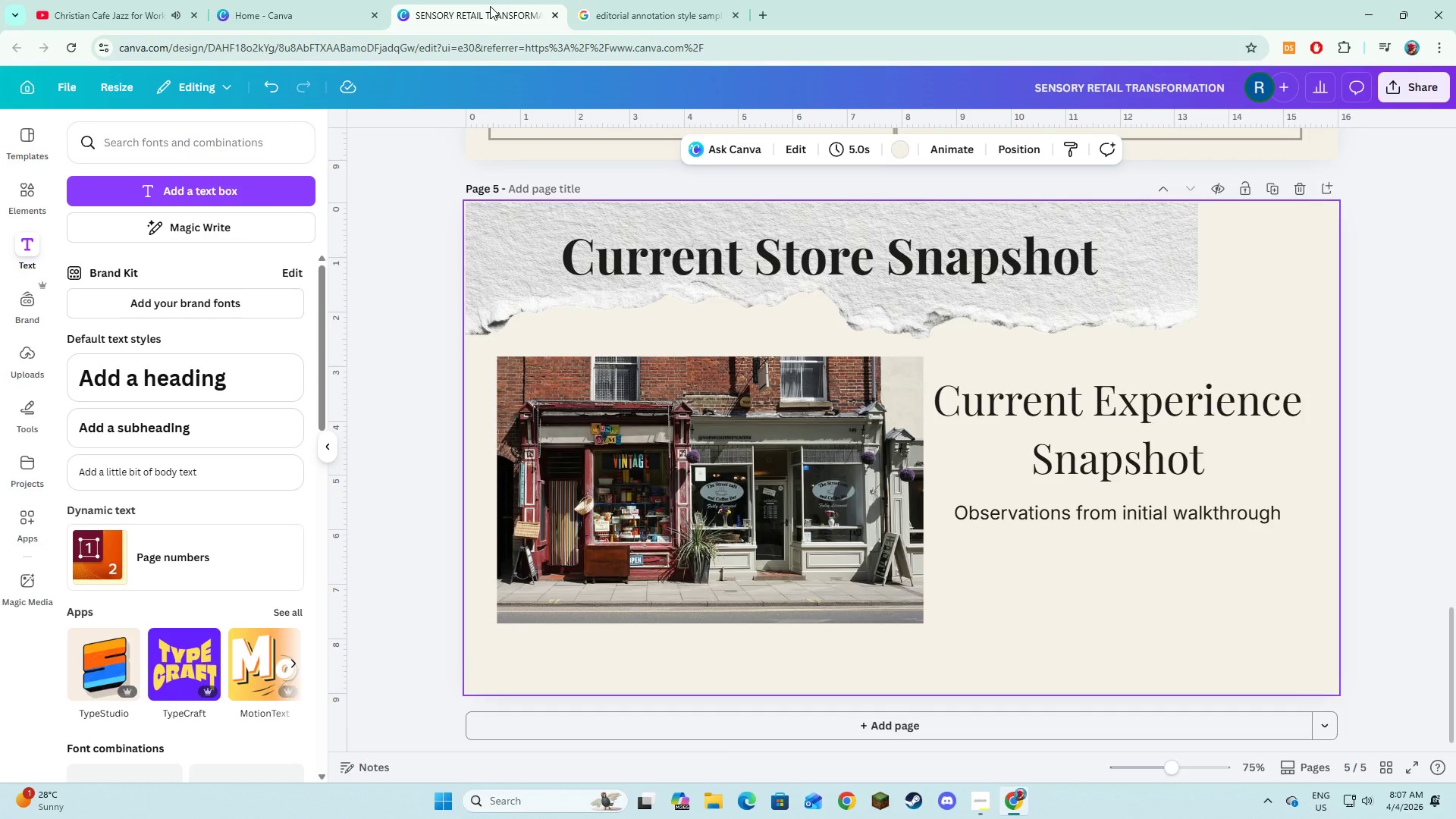 
left_click([1050, 408])
 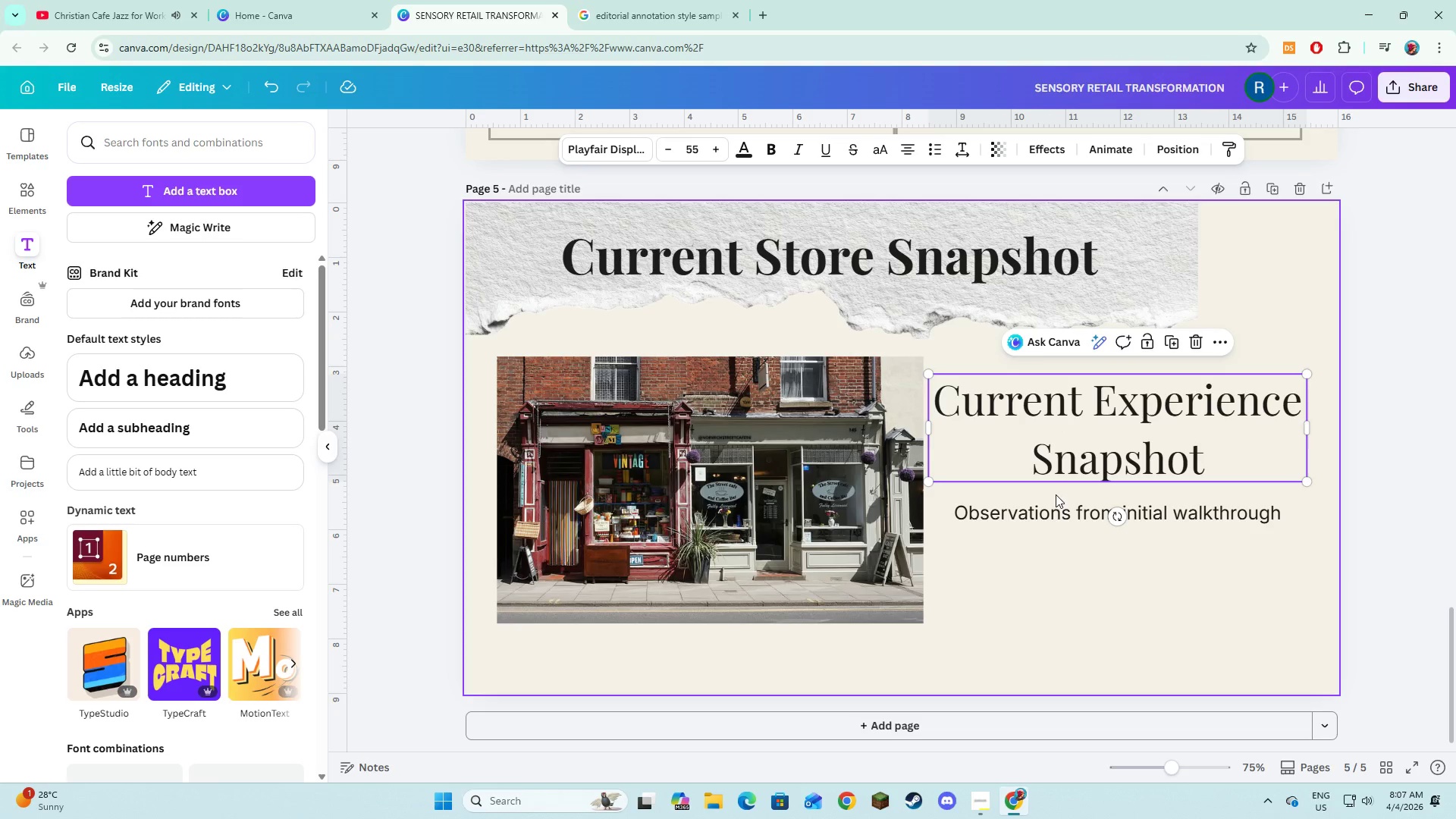 
hold_key(key=ShiftLeft, duration=0.67)
left_click([1056, 504])
 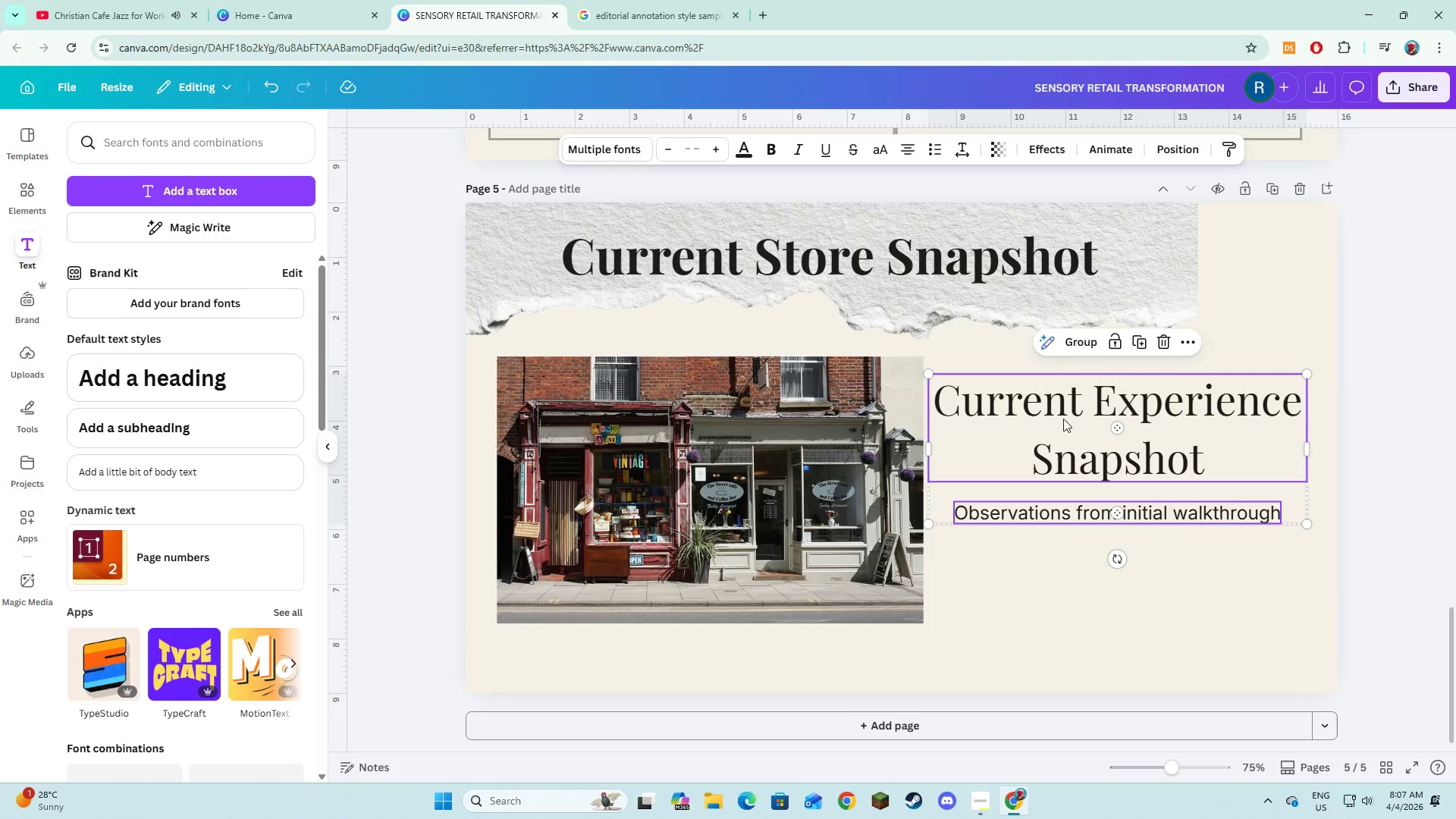 
left_click_drag(start_coordinate=[1063, 419], to_coordinate=[1070, 479])
 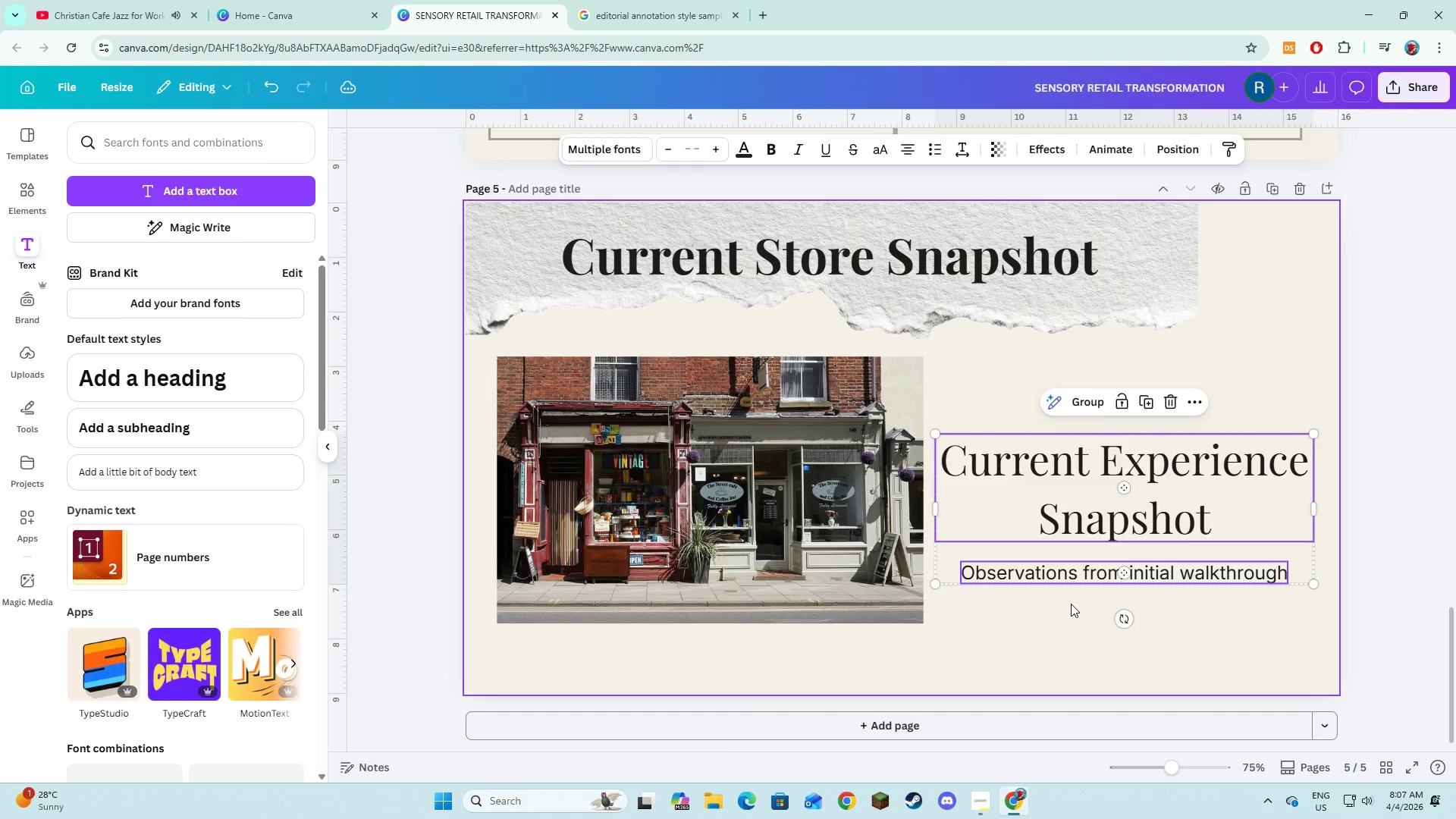 
left_click([1071, 604])
 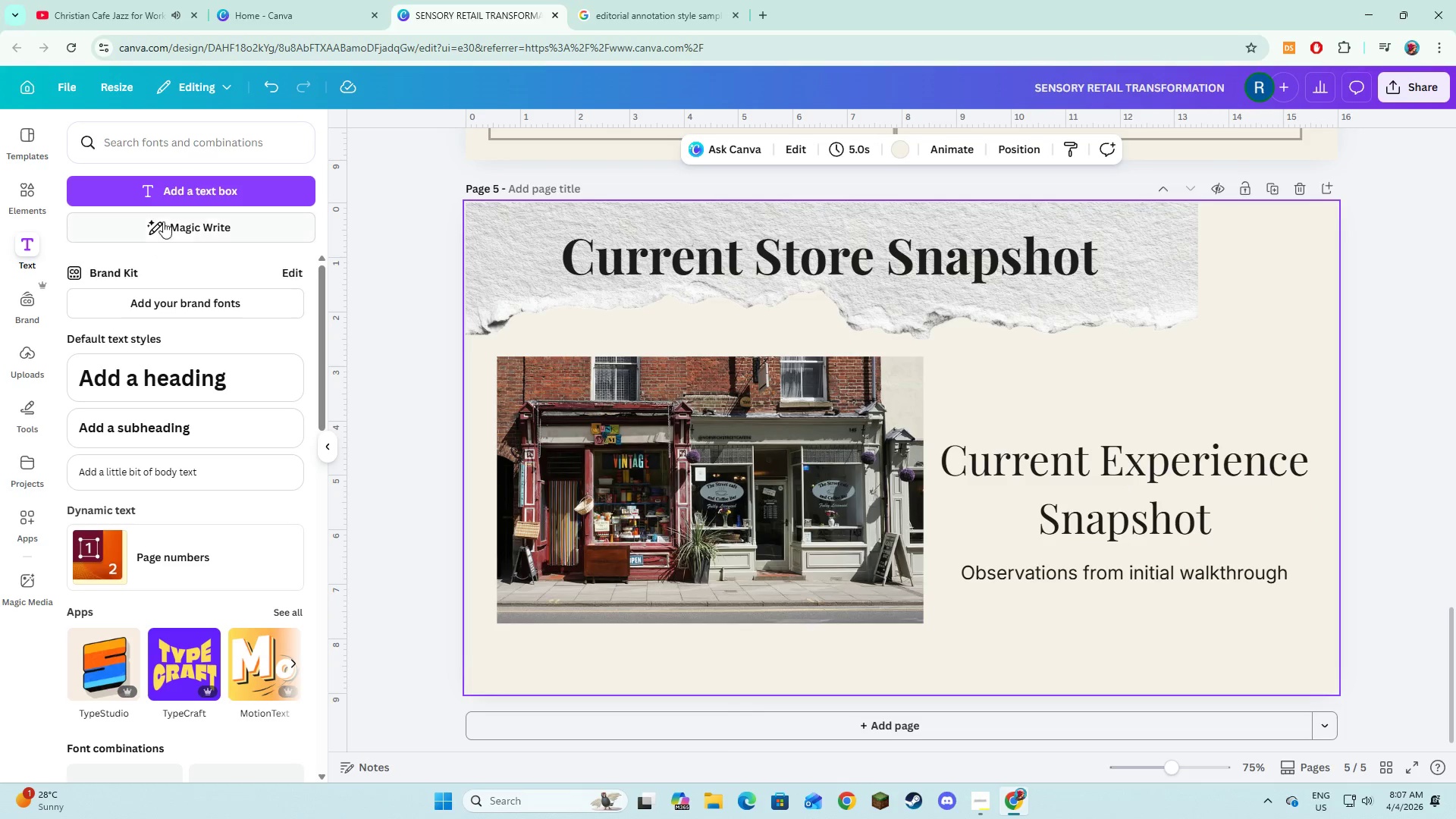 
left_click([174, 190])
 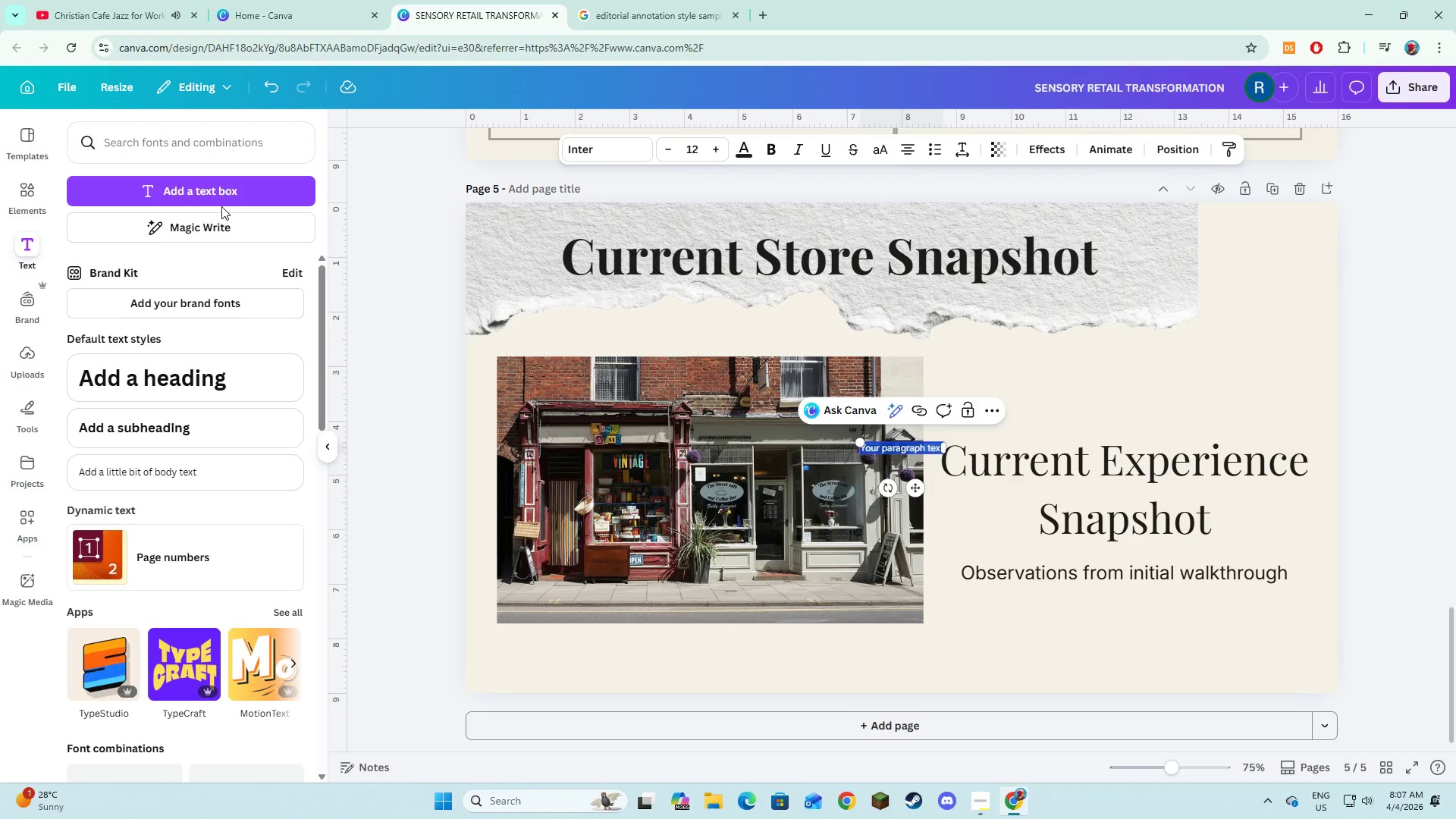 
key(Alt+AltLeft)
 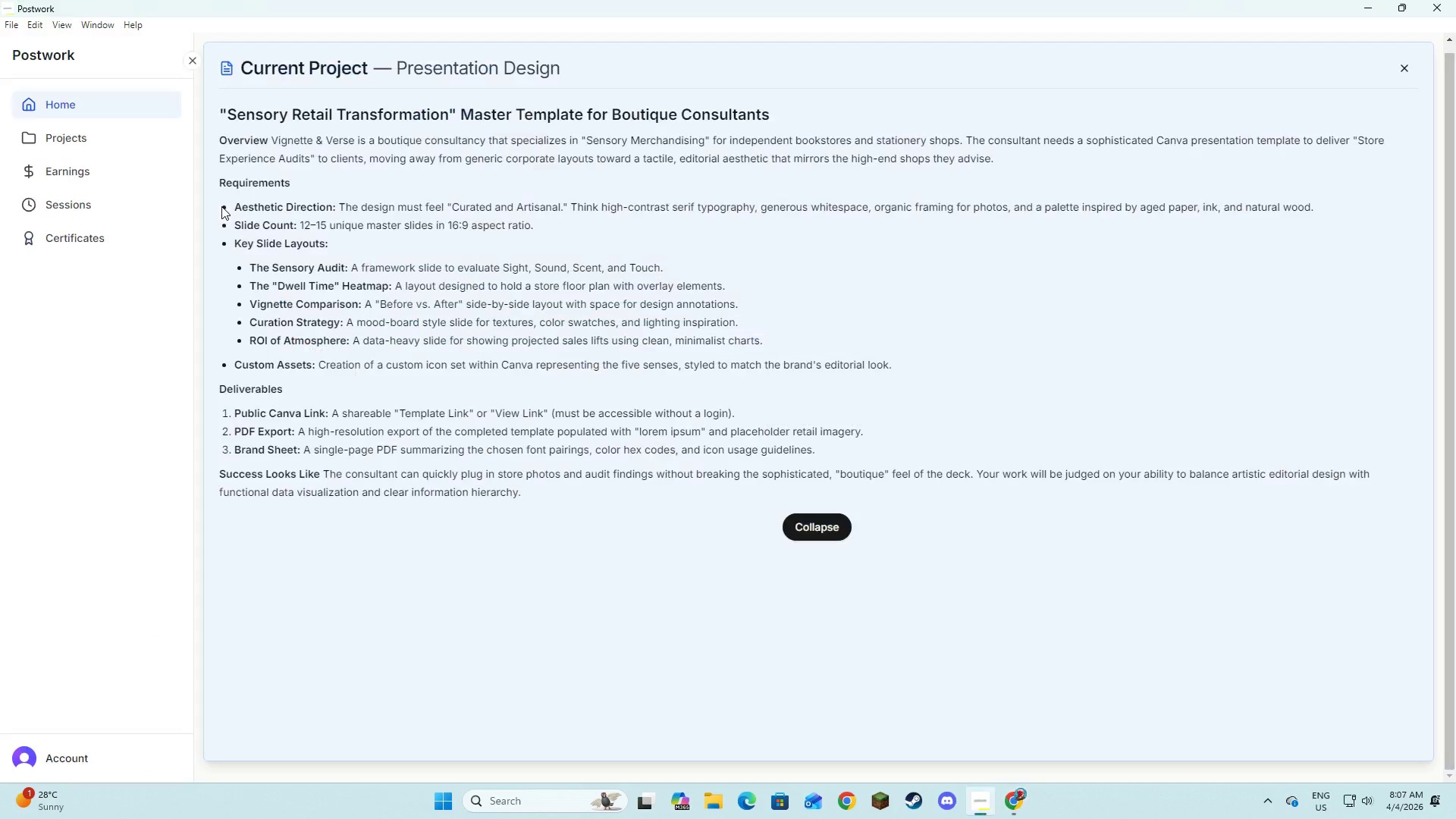 
key(Alt+Tab)